 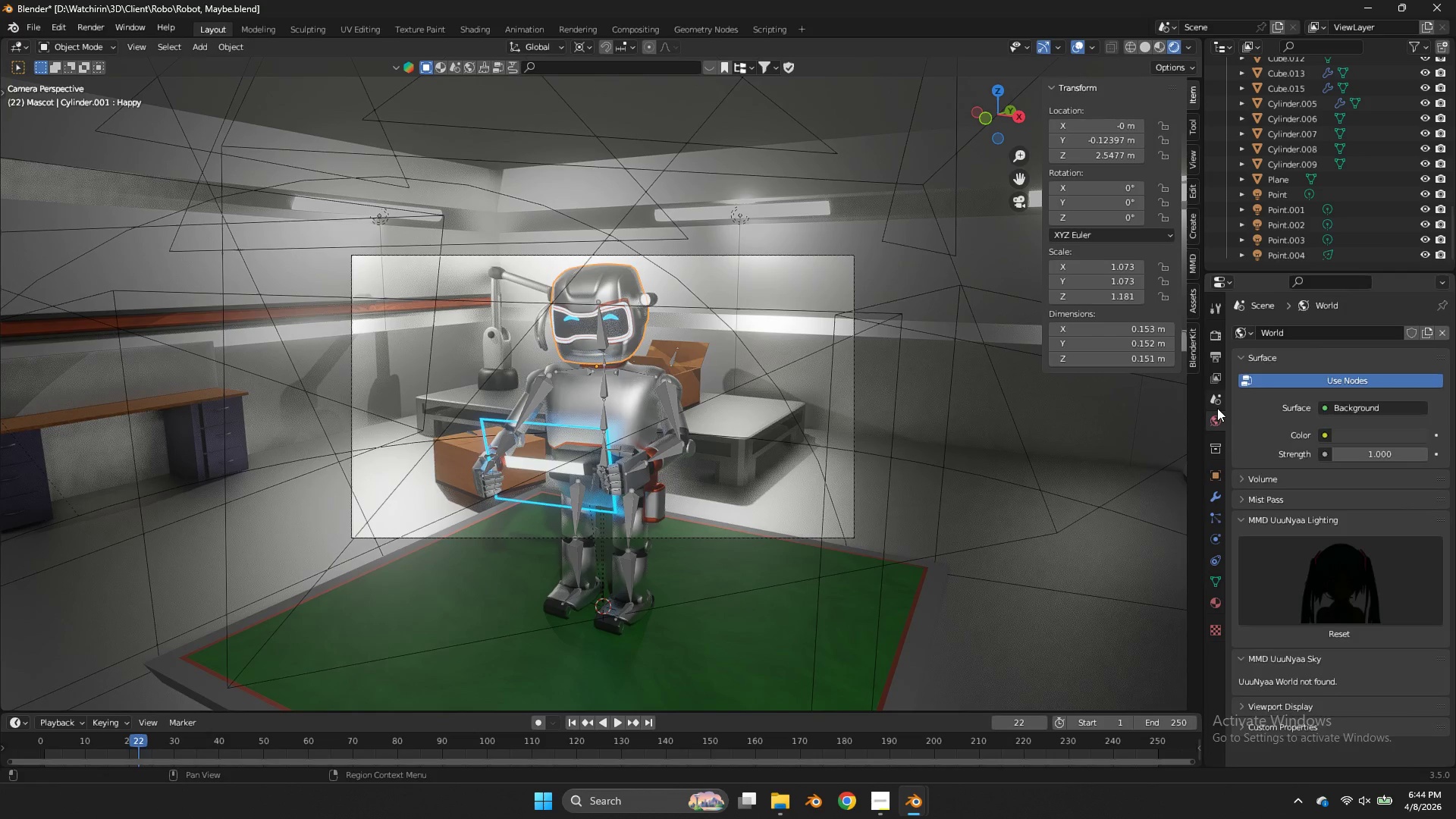 
left_click([1362, 354])
 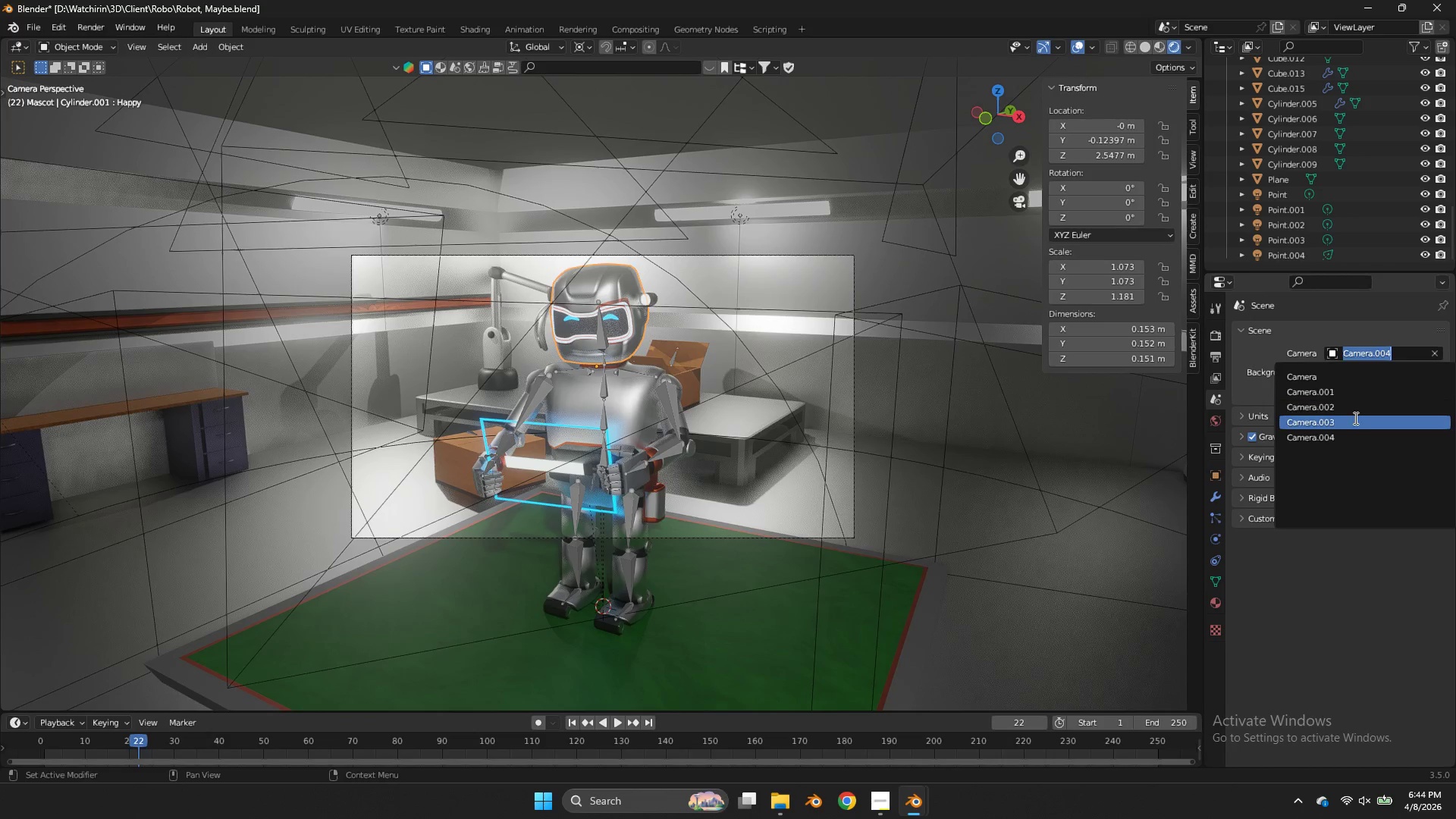 
left_click([1354, 419])
 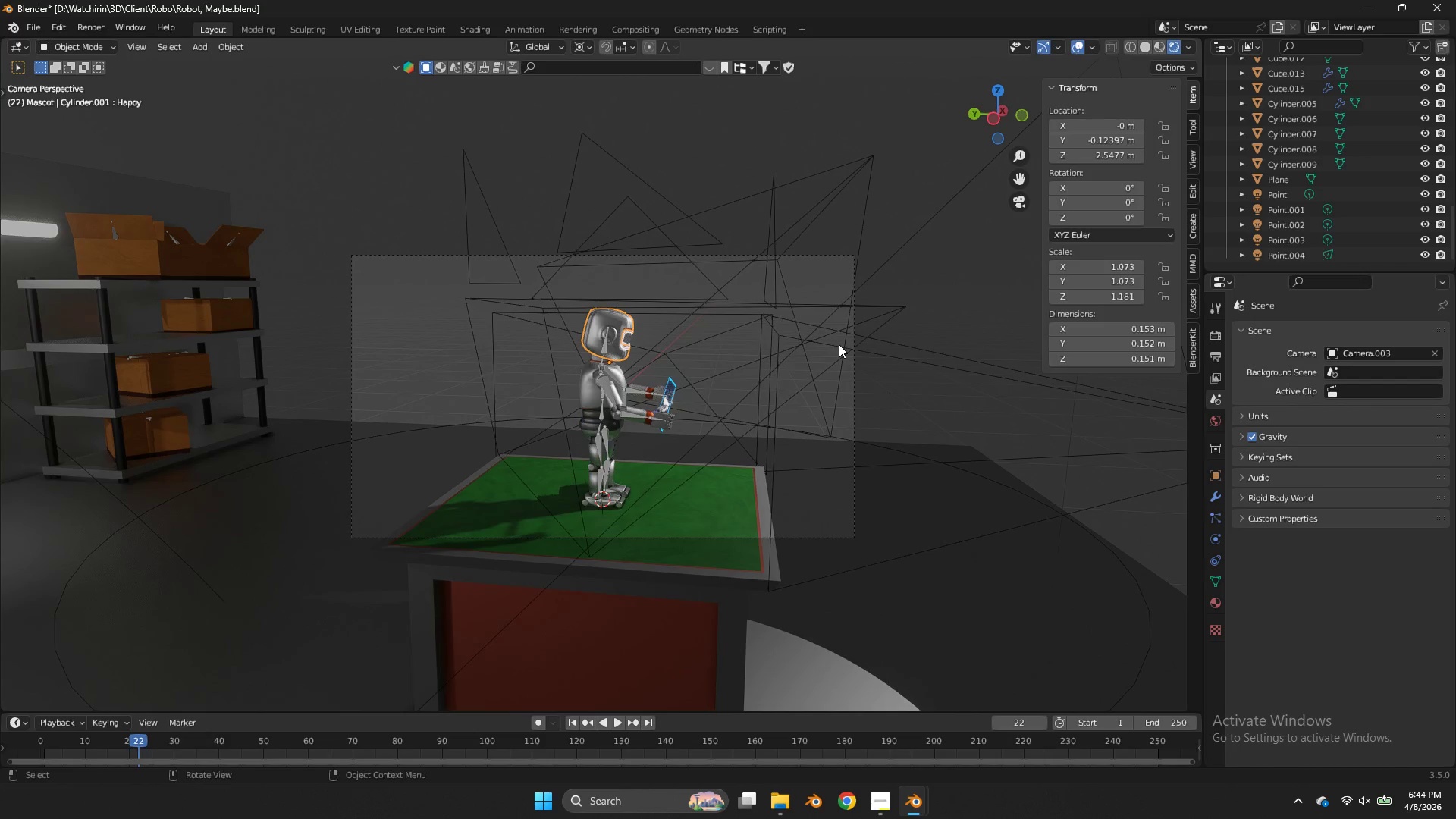 
key(Space)
 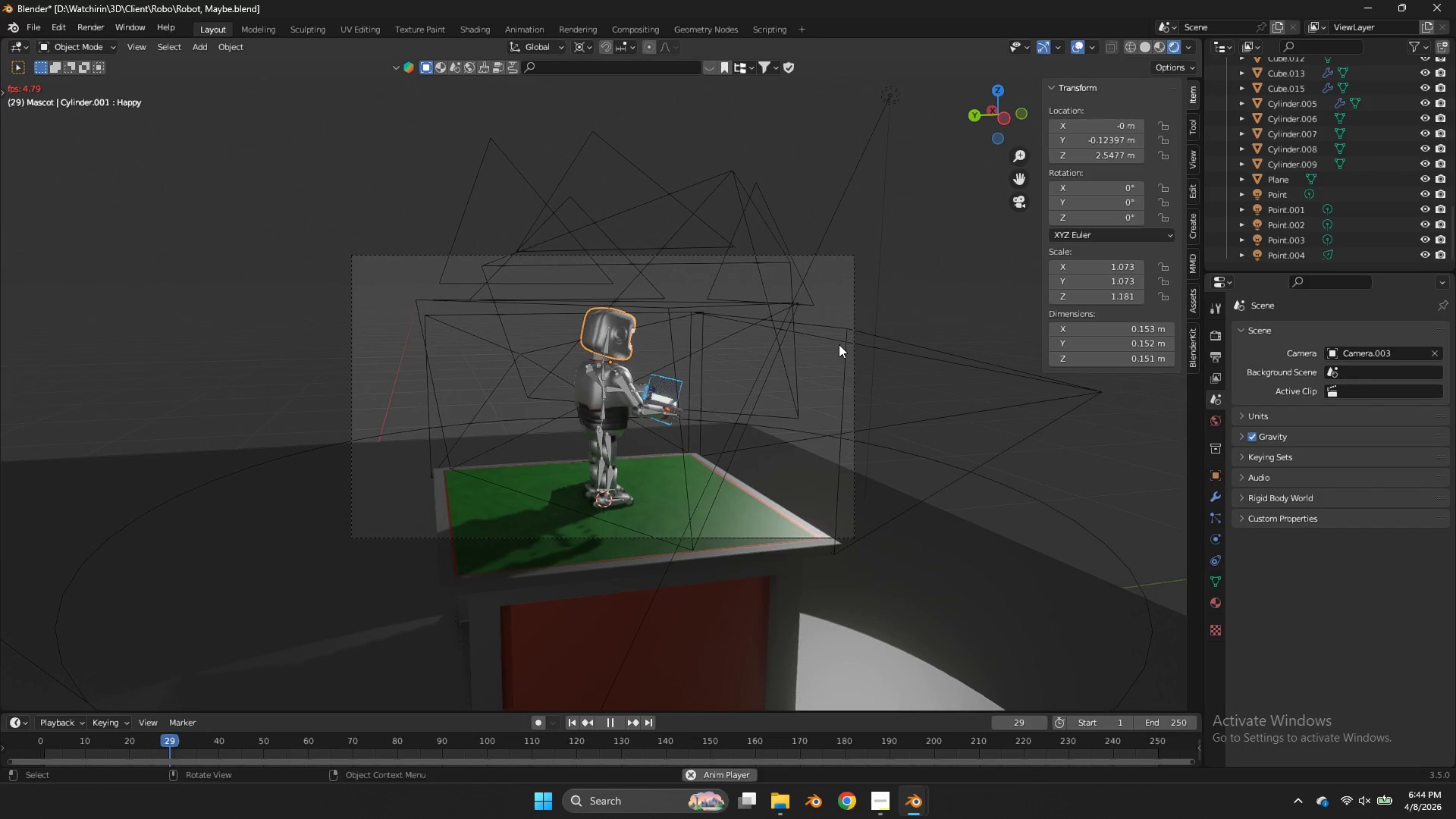 
key(Space)
 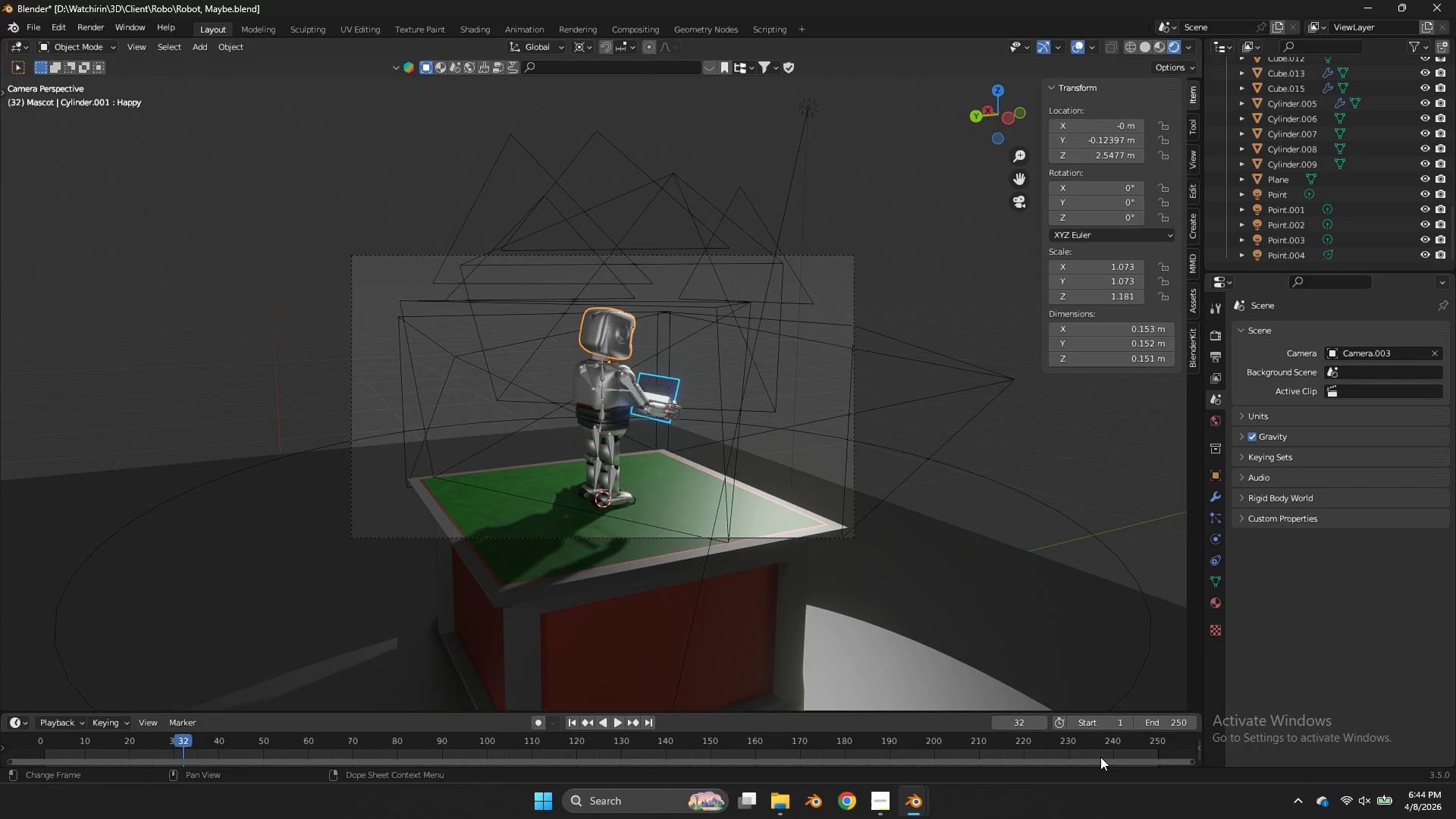 
left_click([1100, 755])
 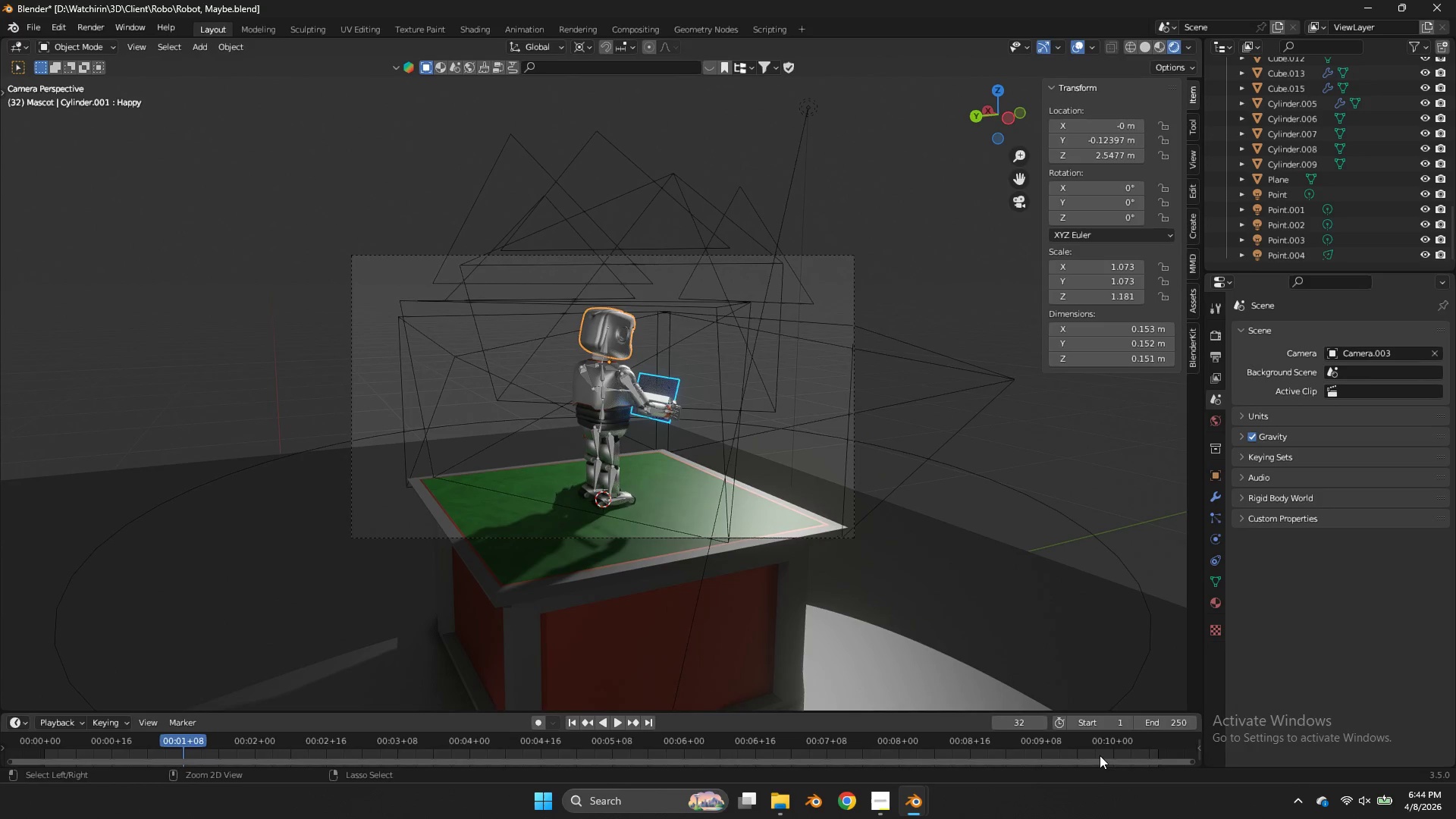 
key(Control+T)
 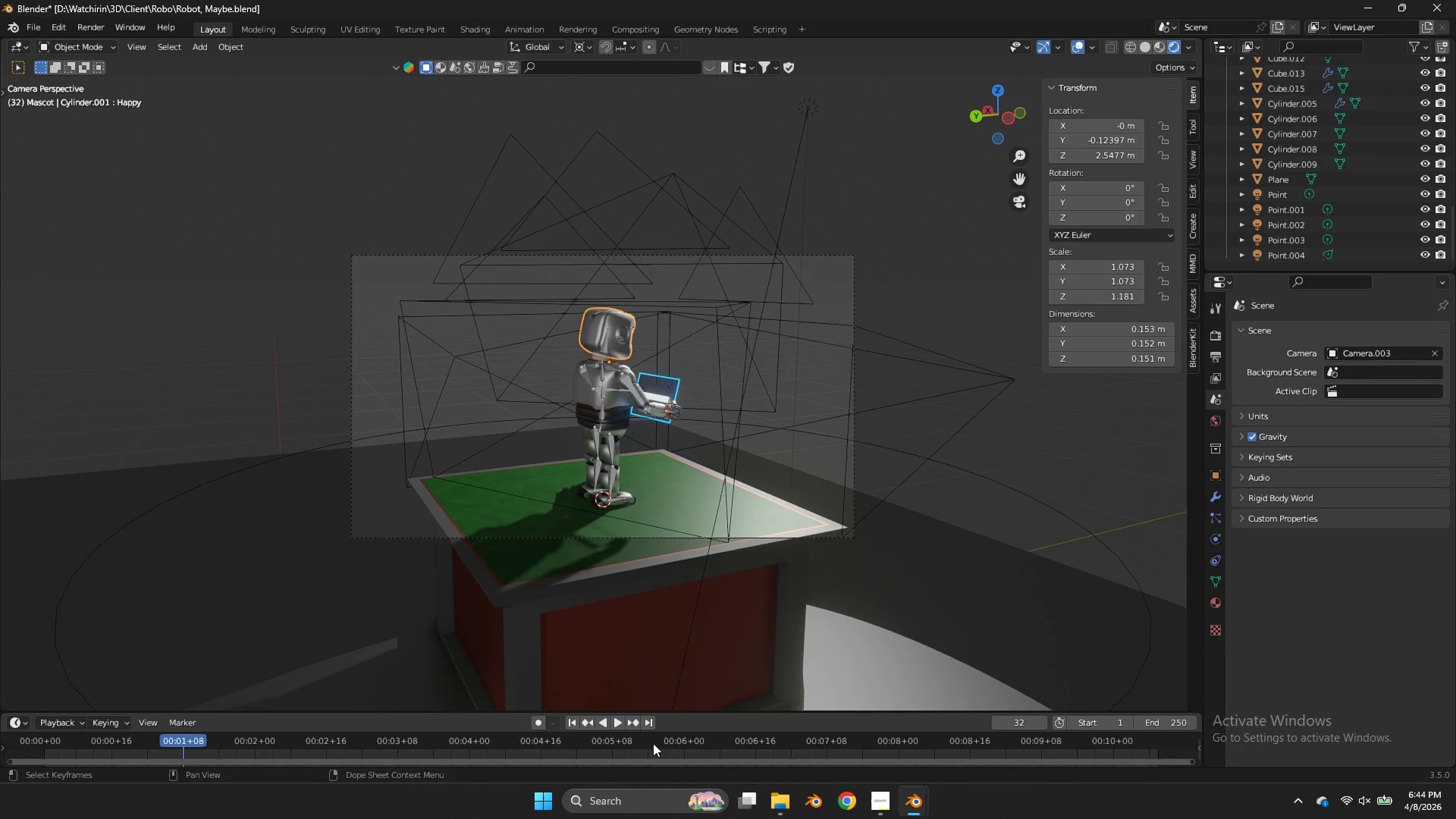 
left_click_drag(start_coordinate=[623, 743], to_coordinate=[577, 750])
 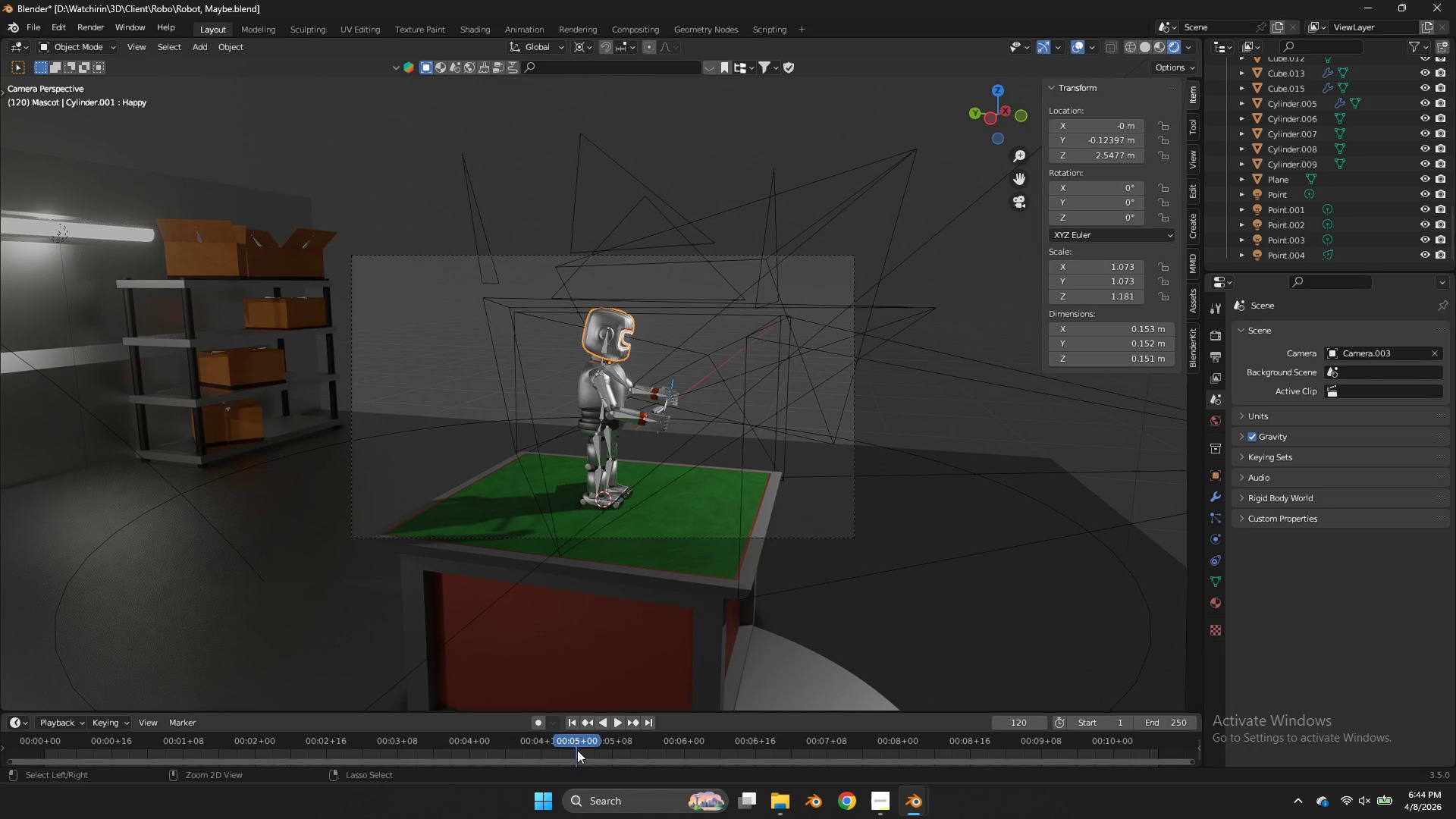 
key(Control+T)
 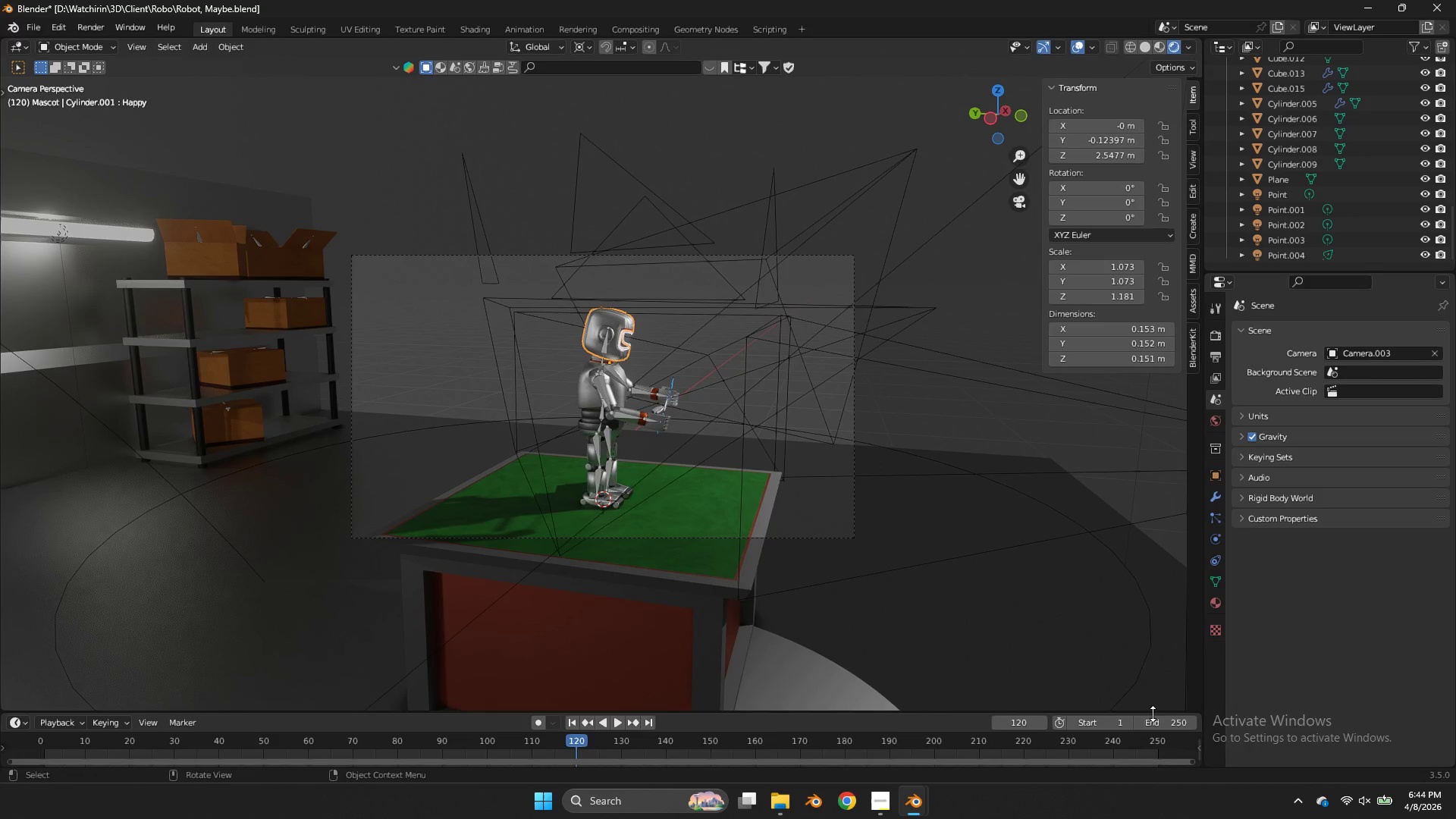 
left_click([1158, 722])
 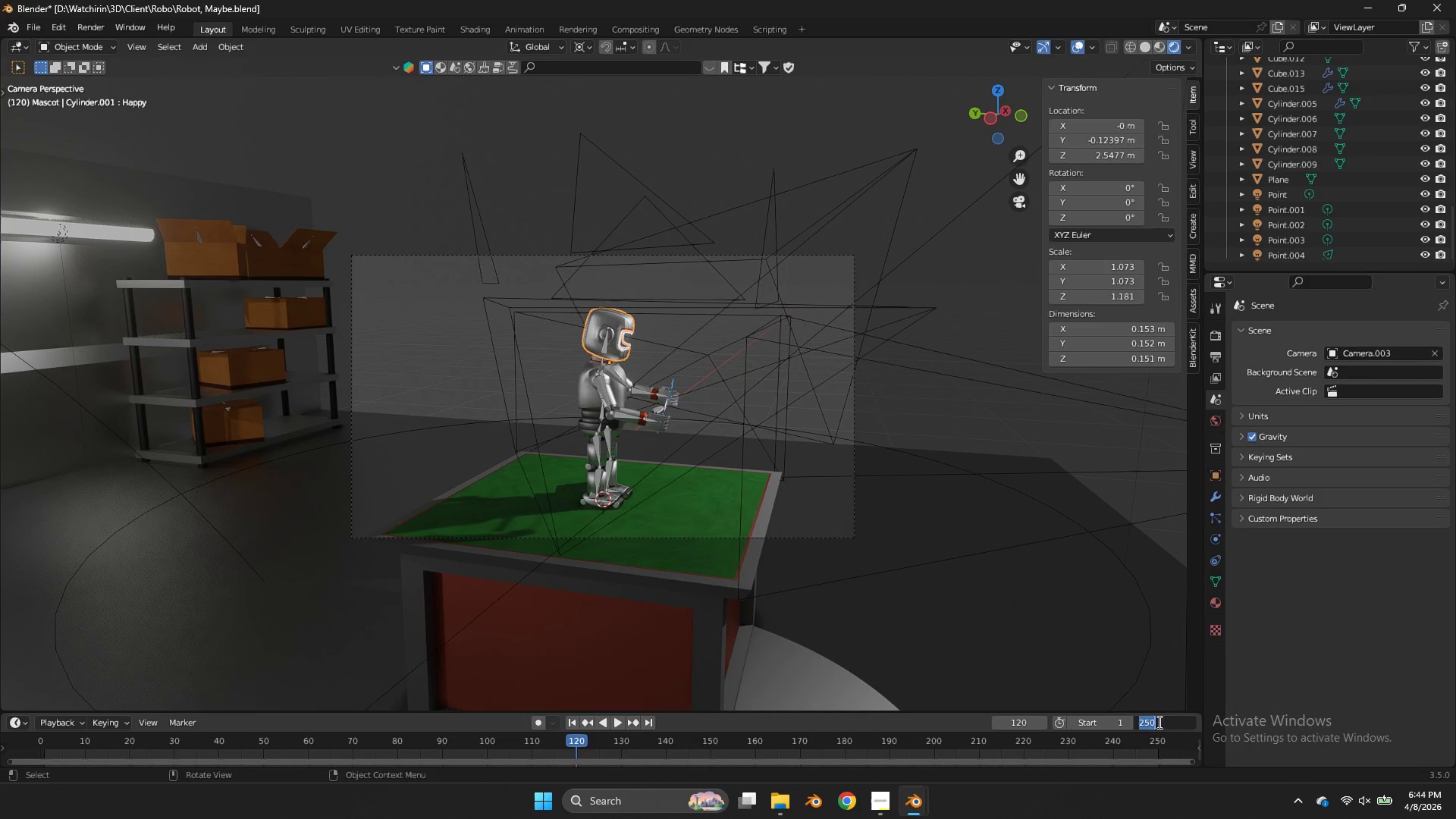 
type(120)
 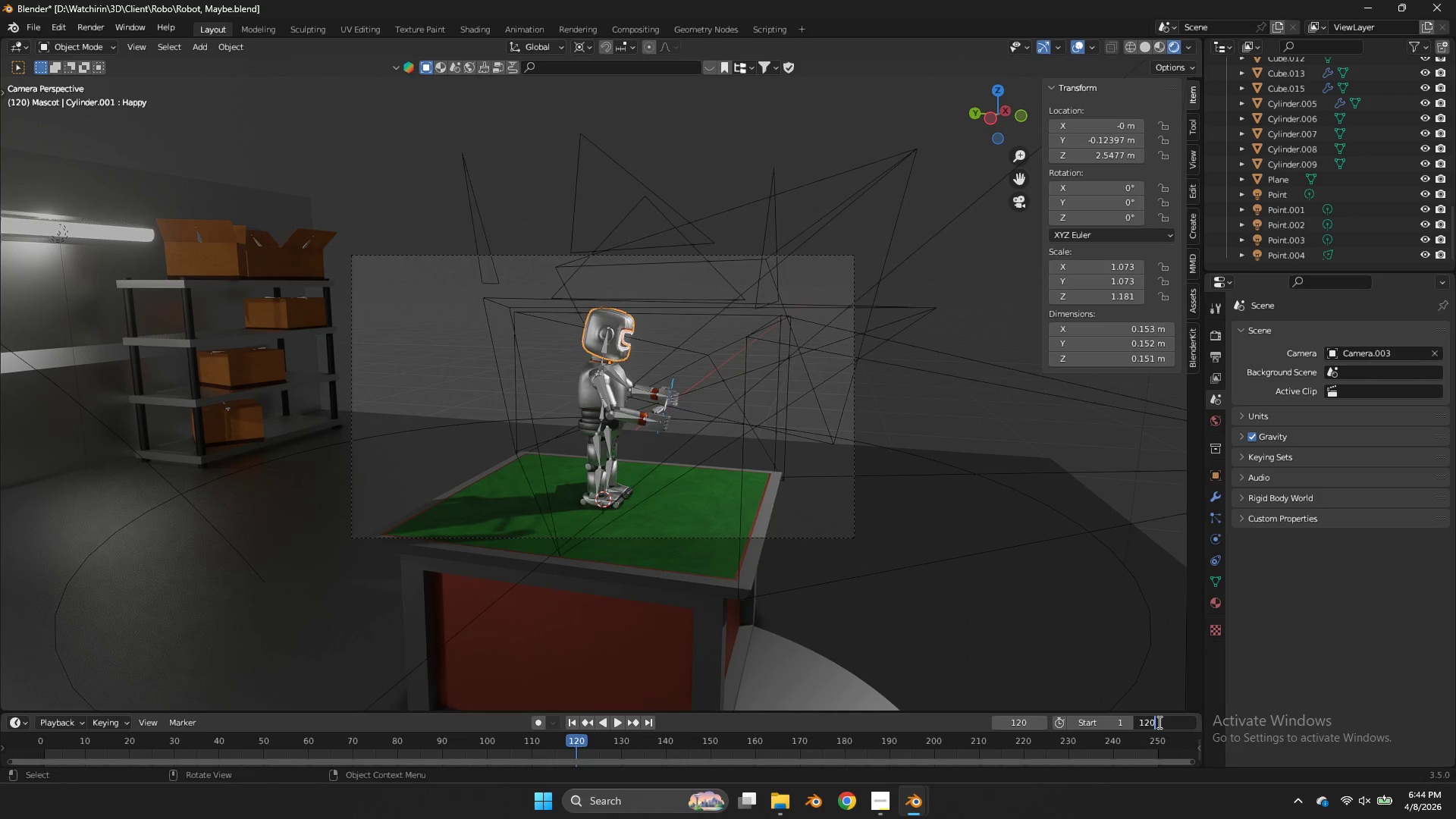 
key(Enter)
 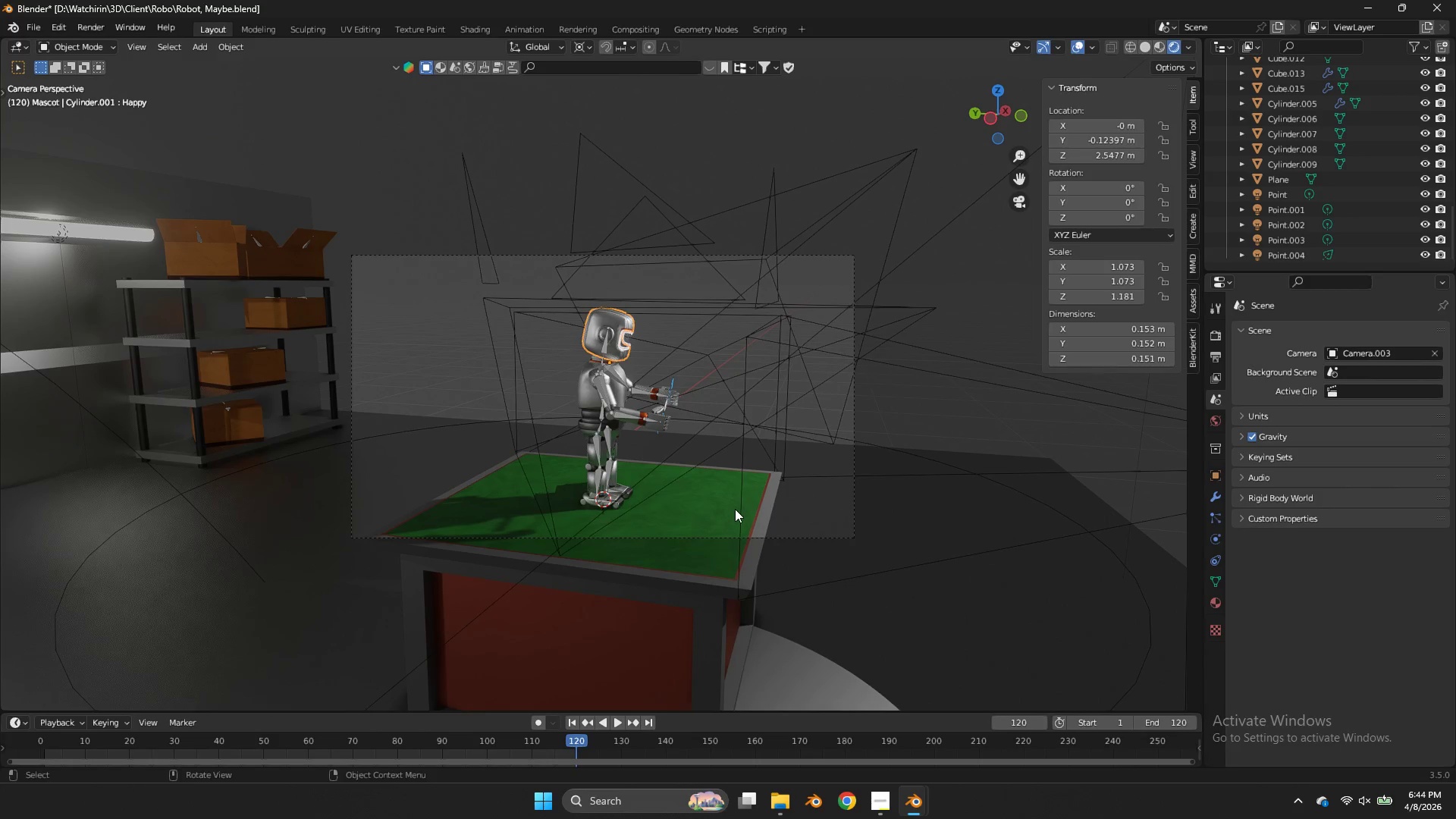 
key(Alt+AltLeft)
 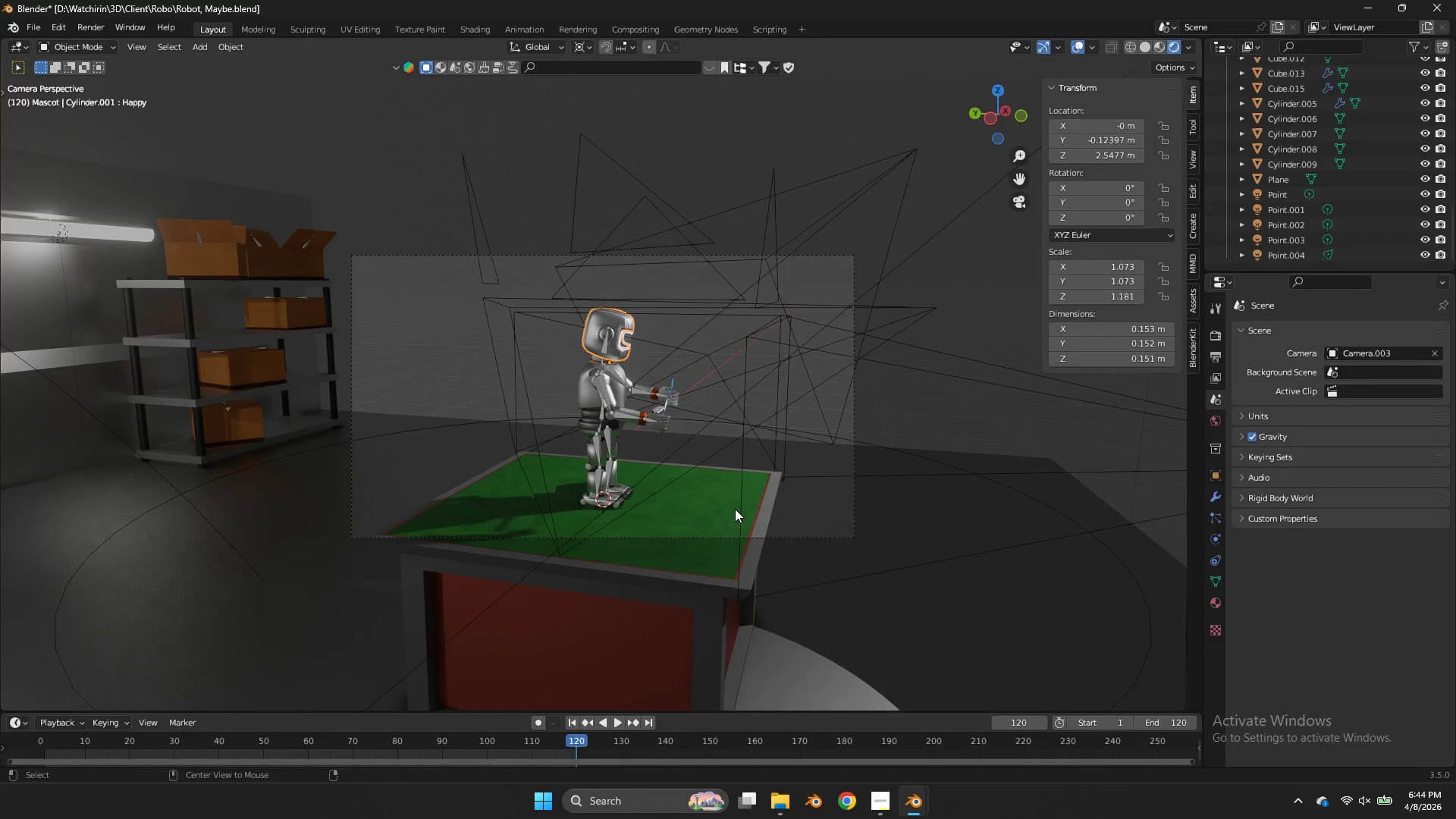 
key(Alt+Tab)